 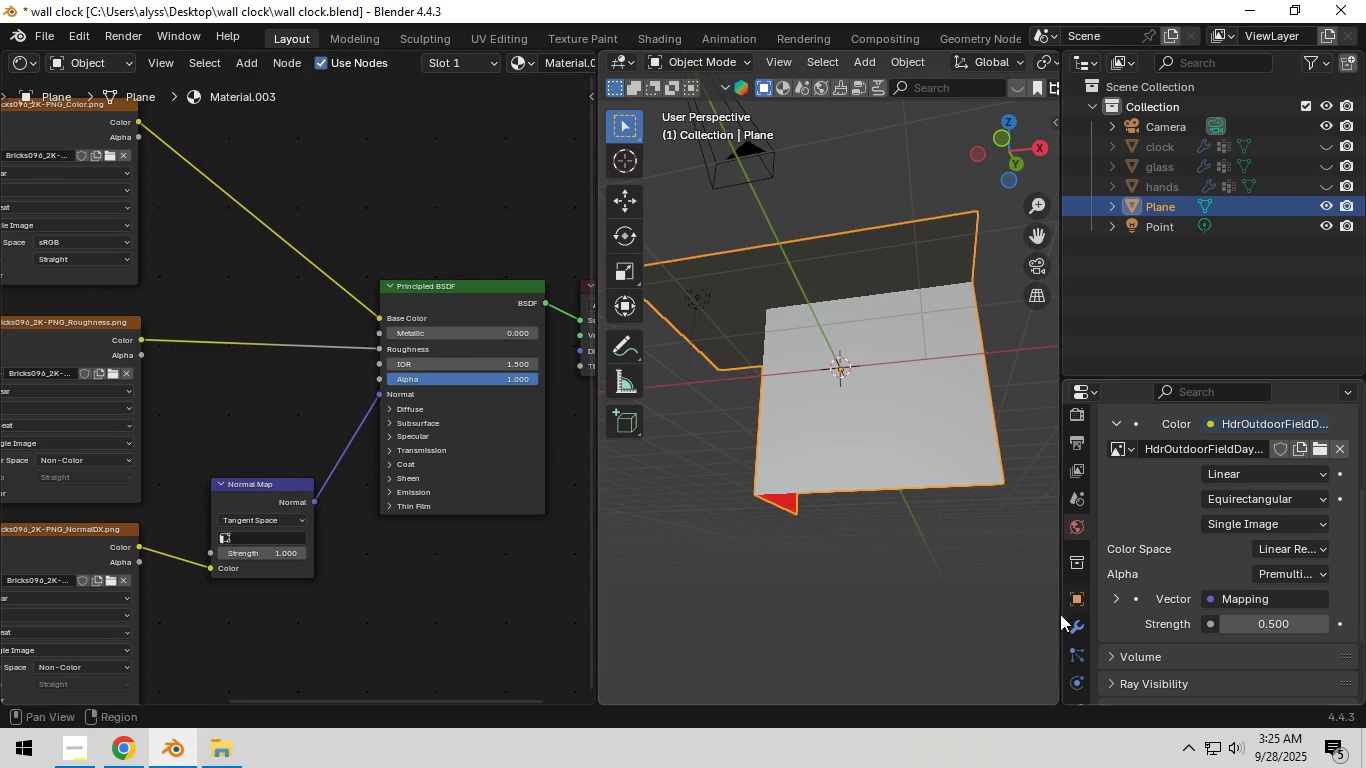 
scroll: coordinate [1074, 627], scroll_direction: down, amount: 4.0
 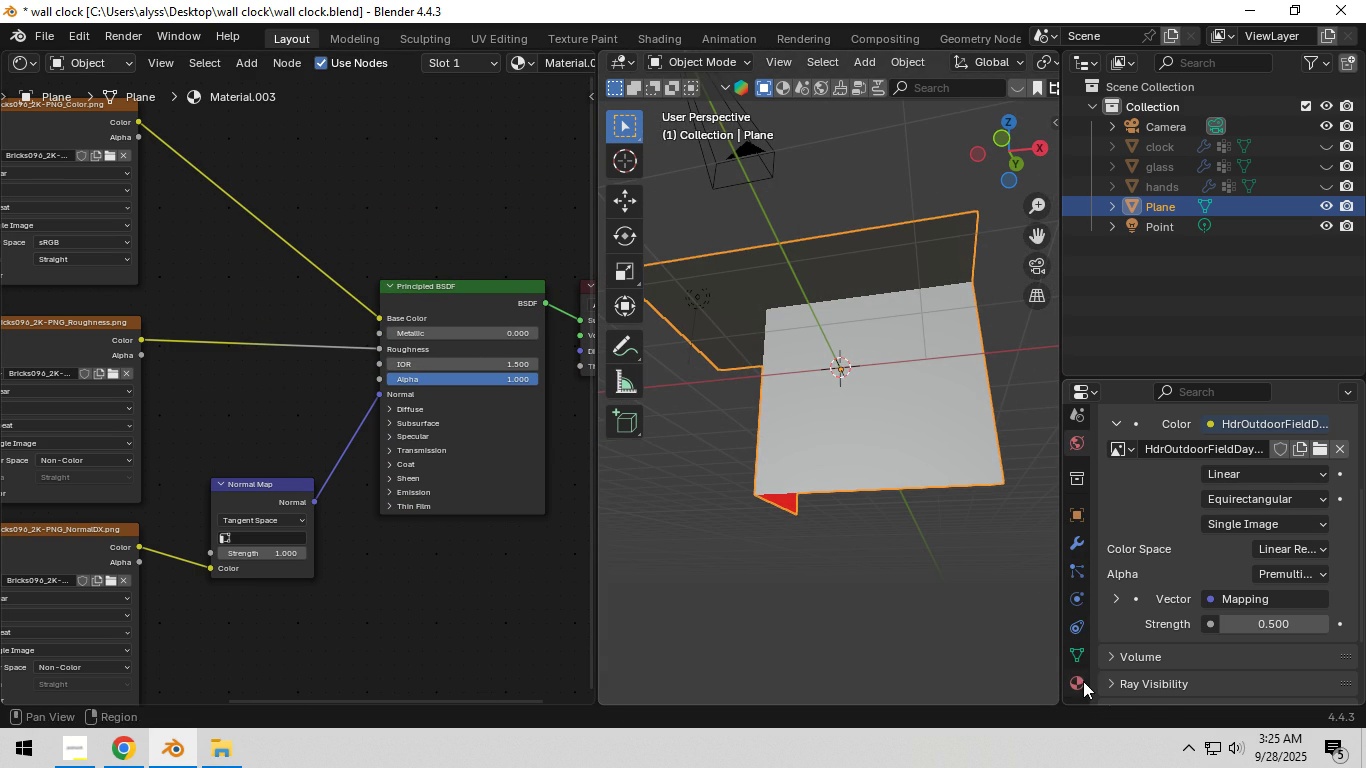 
left_click([1083, 681])
 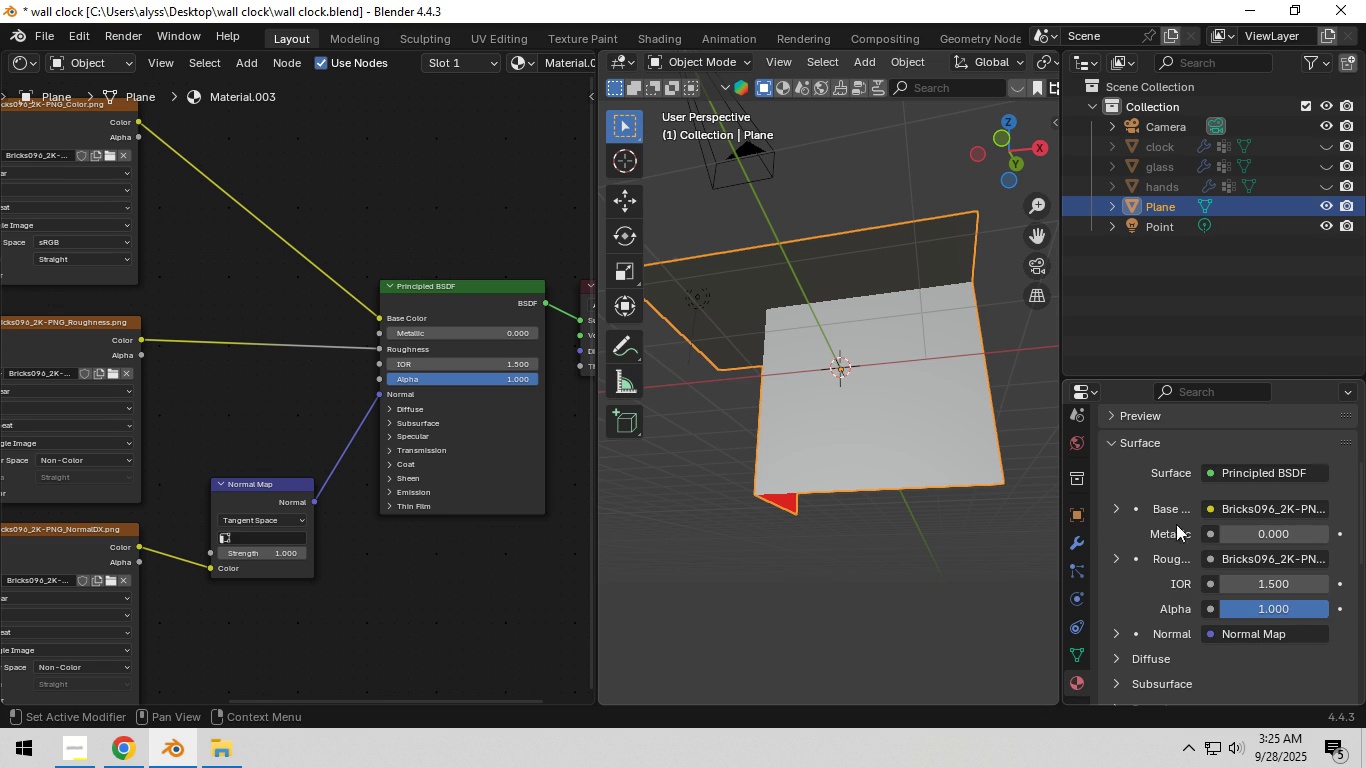 
scroll: coordinate [1146, 502], scroll_direction: up, amount: 9.0
 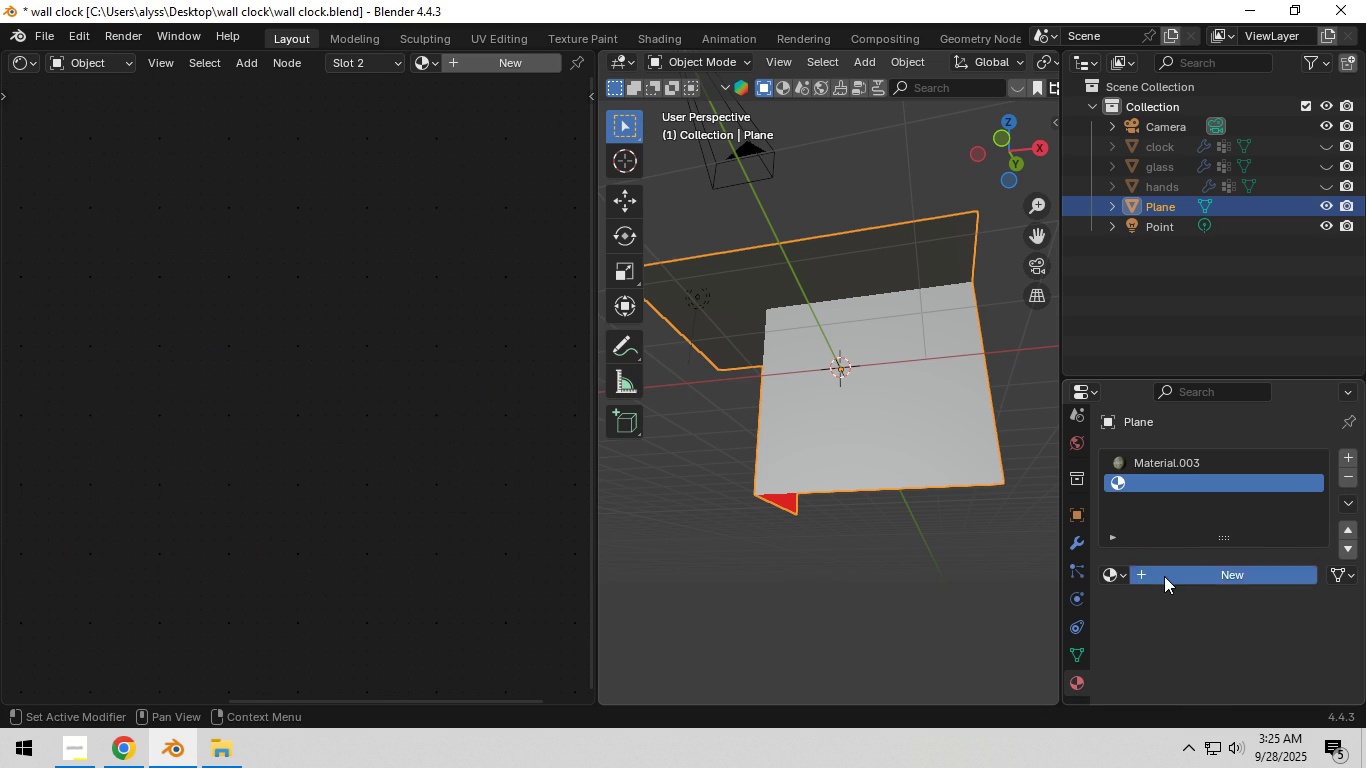 
key(Tab)
 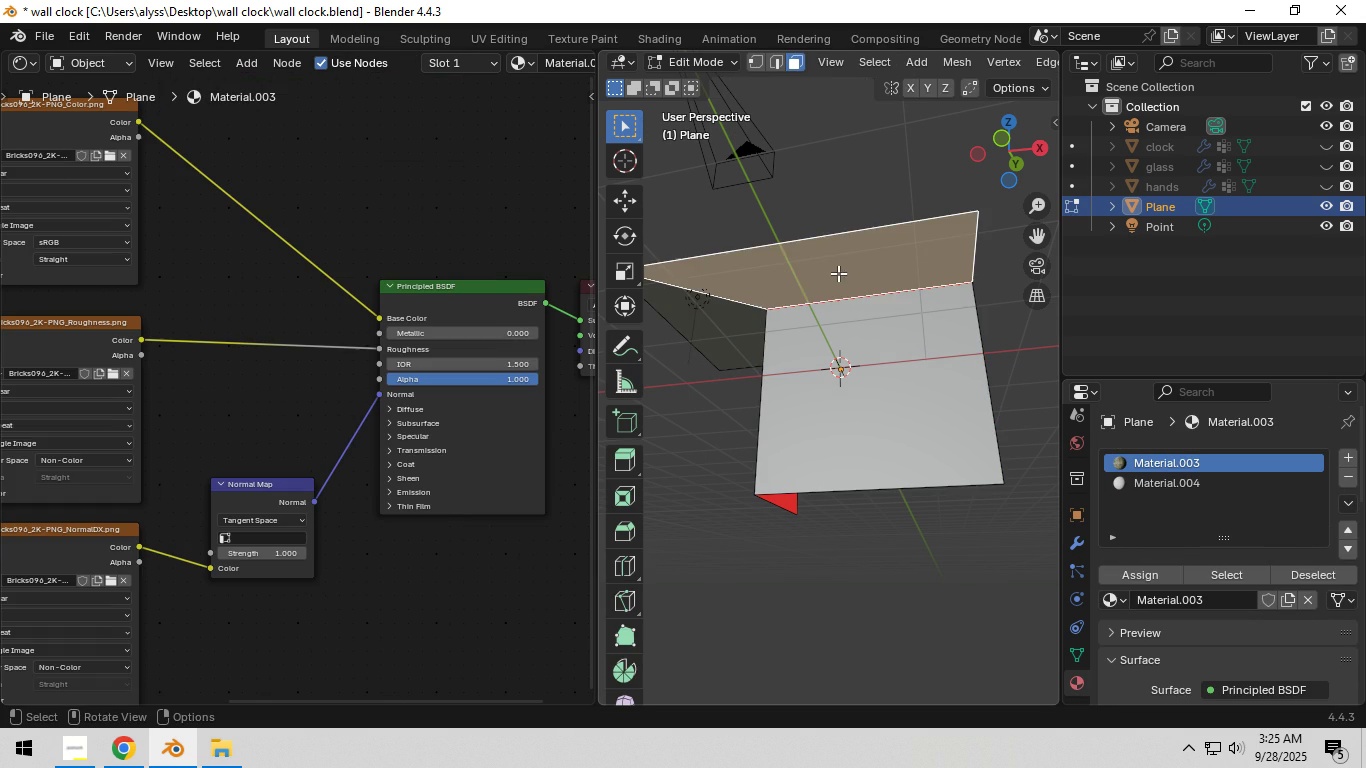 
left_click([838, 273])